 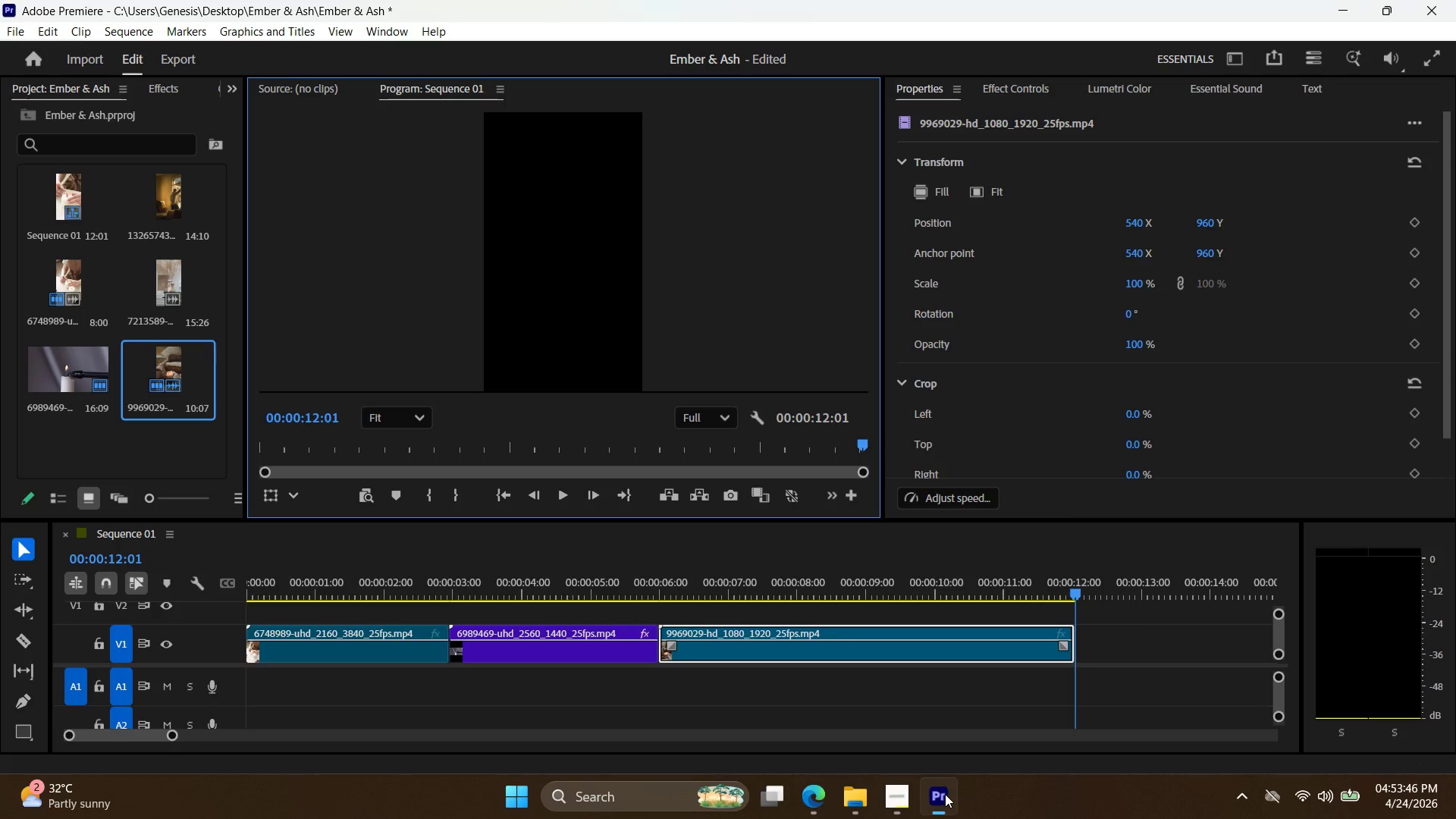 
left_click([946, 794])
 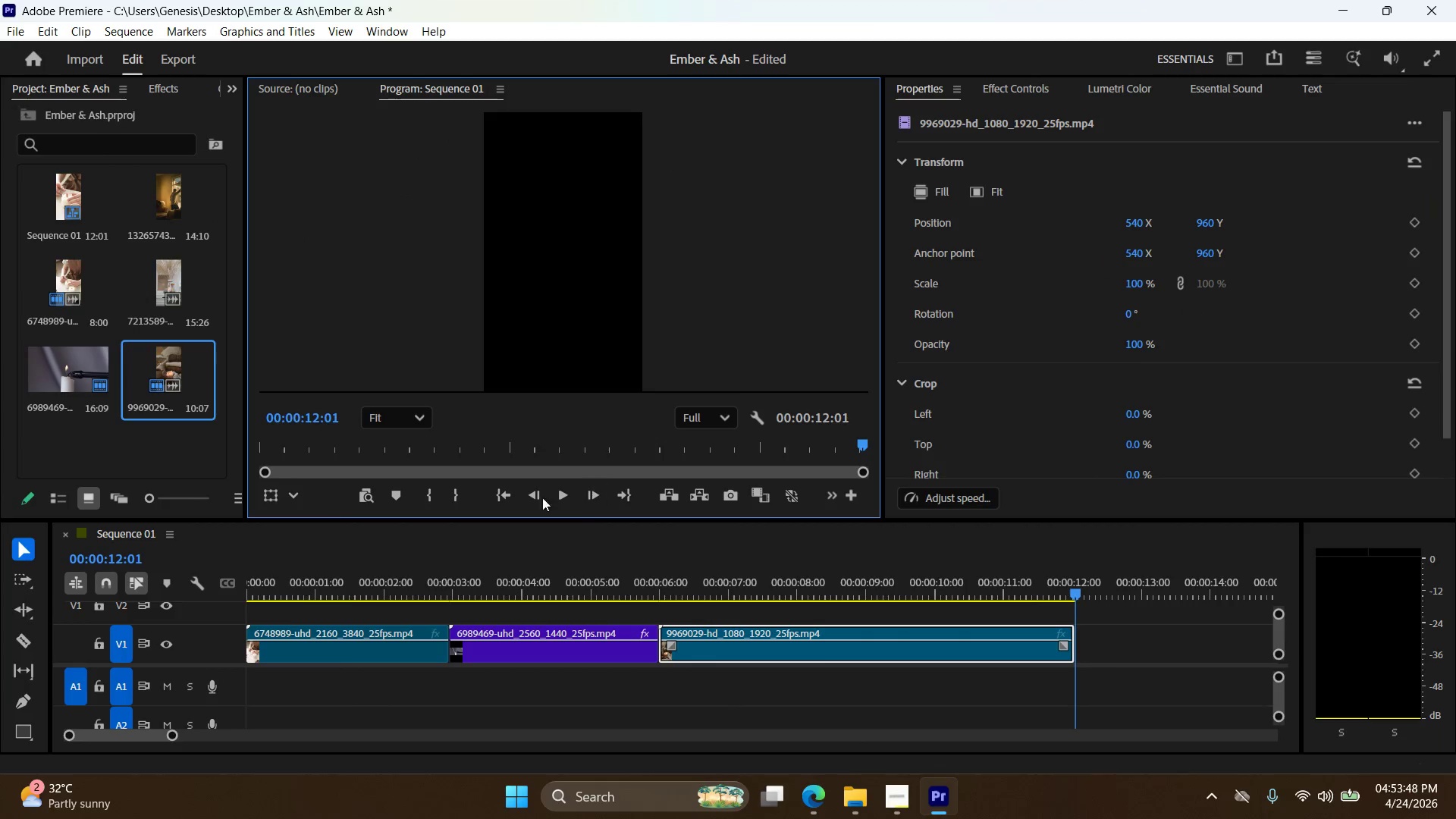 
left_click([502, 494])
 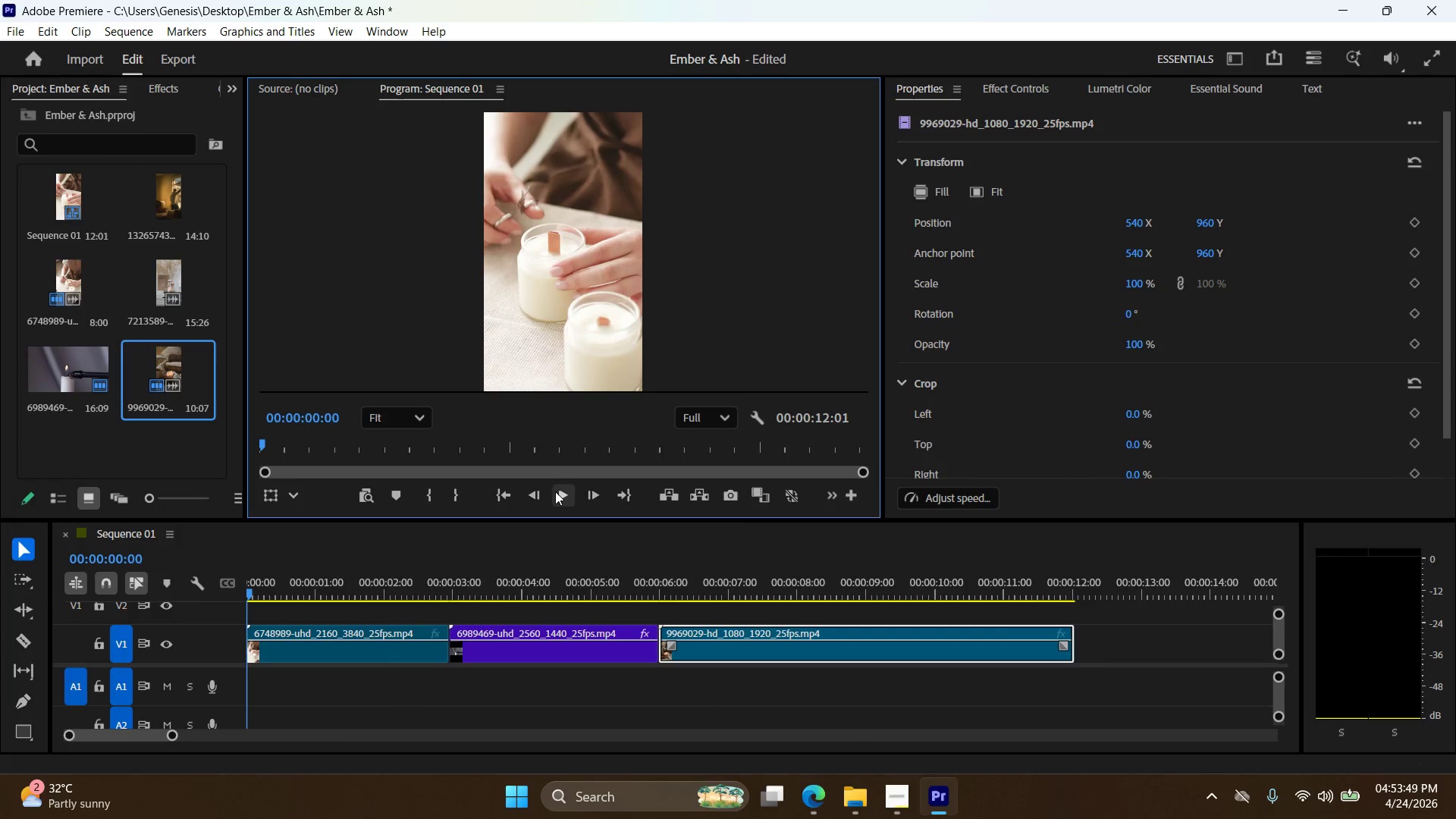 
left_click([559, 492])
 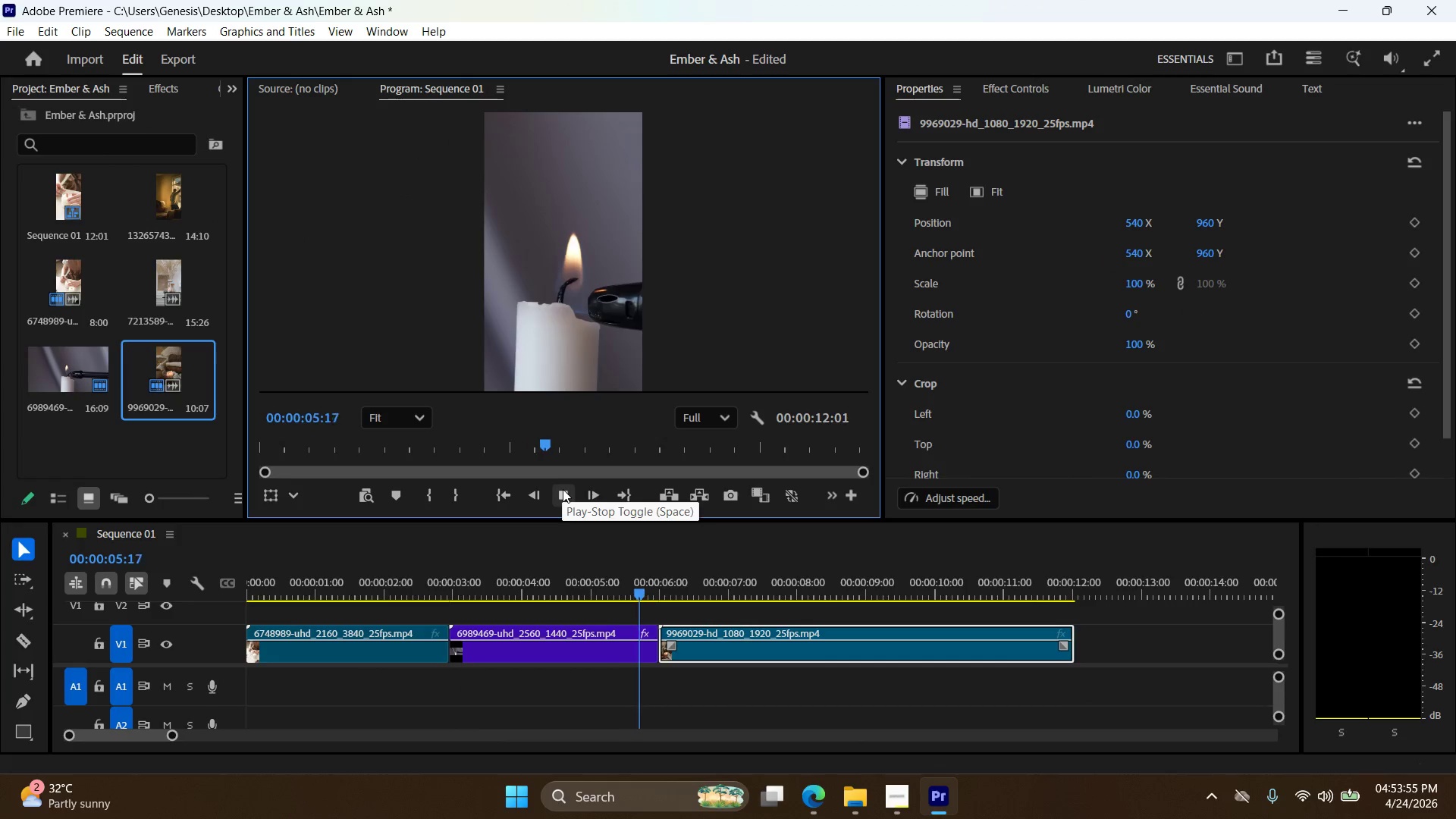 
wait(10.92)
 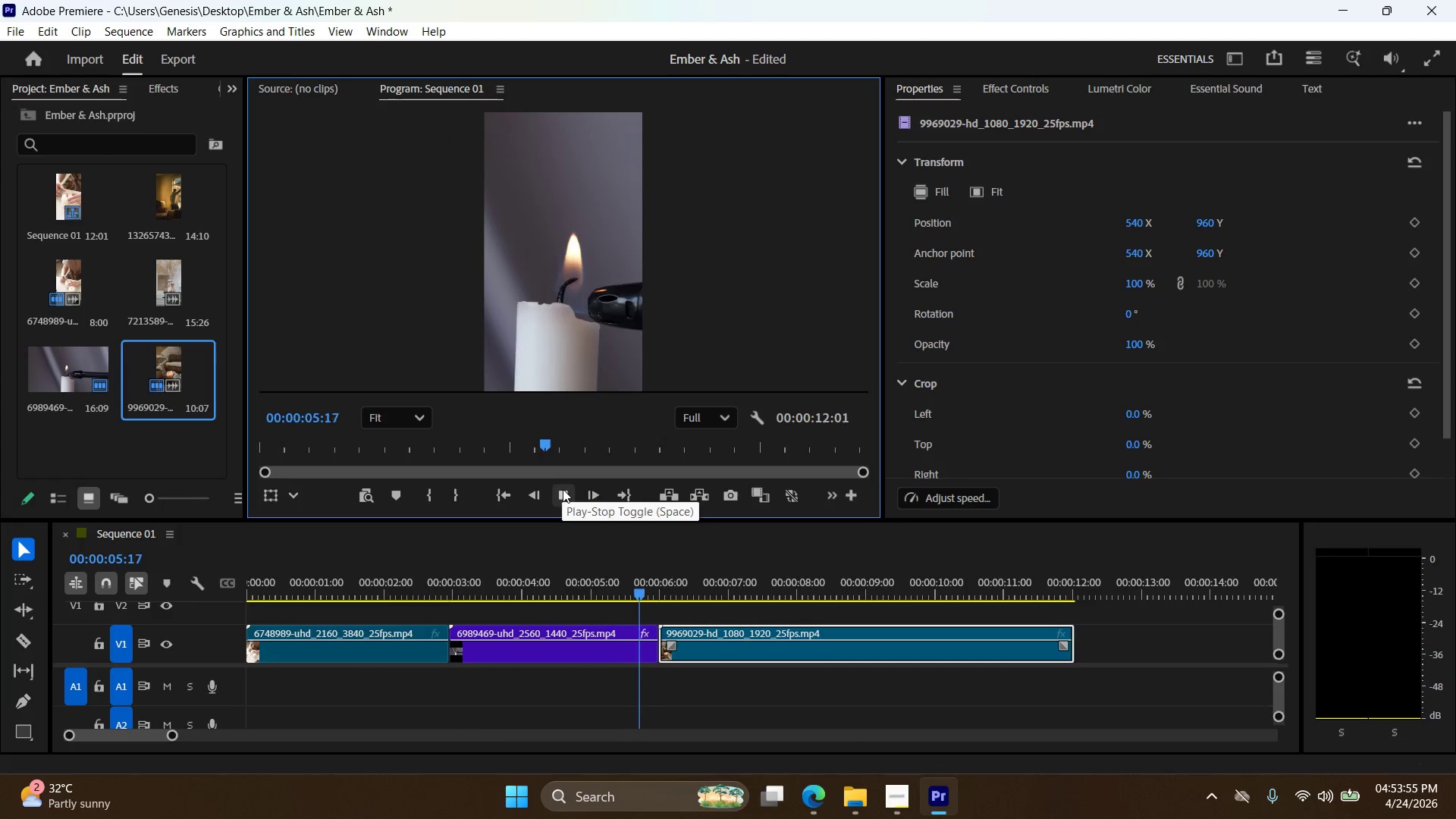 
left_click([563, 489])
 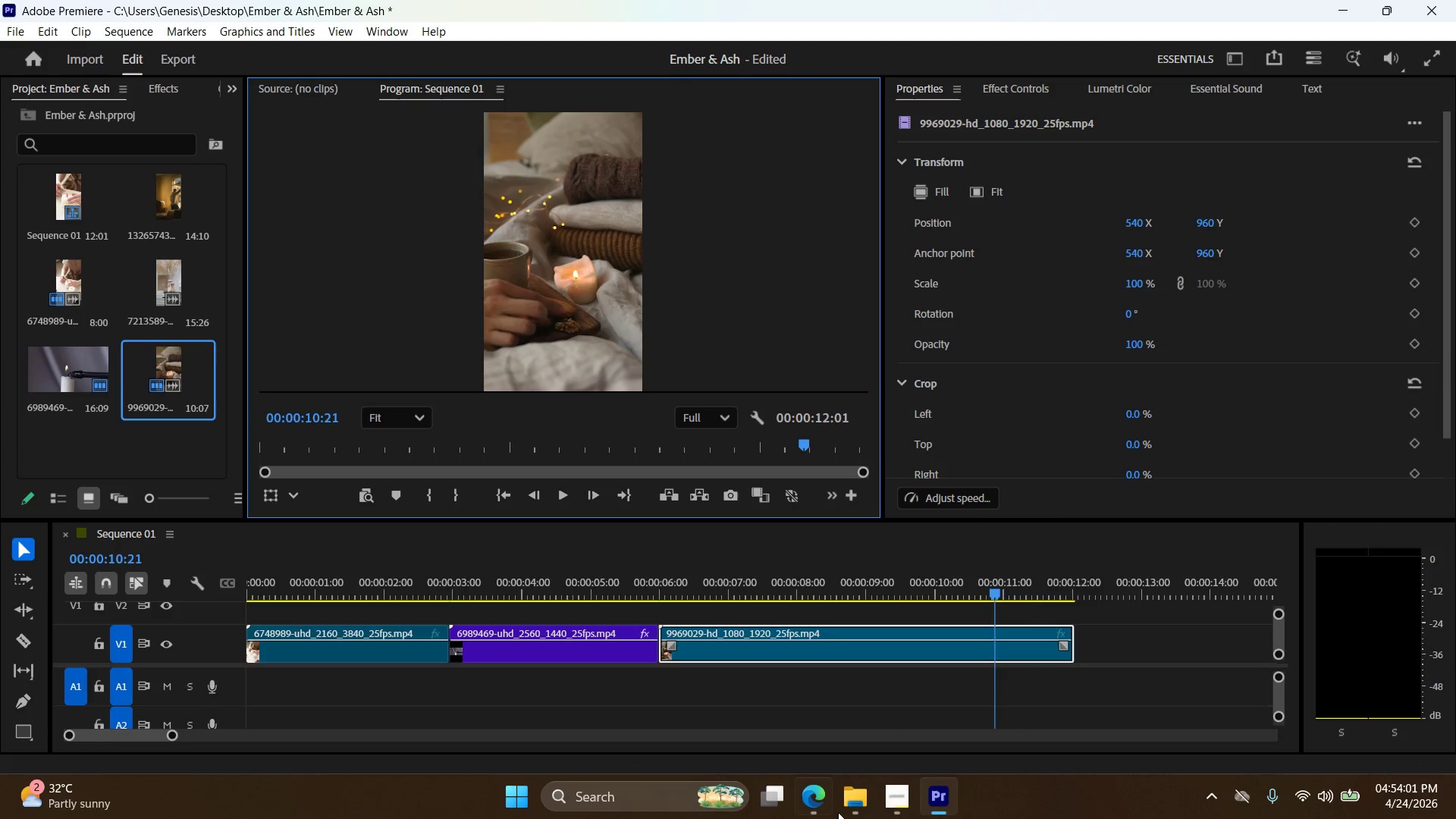 
left_click([857, 805])
 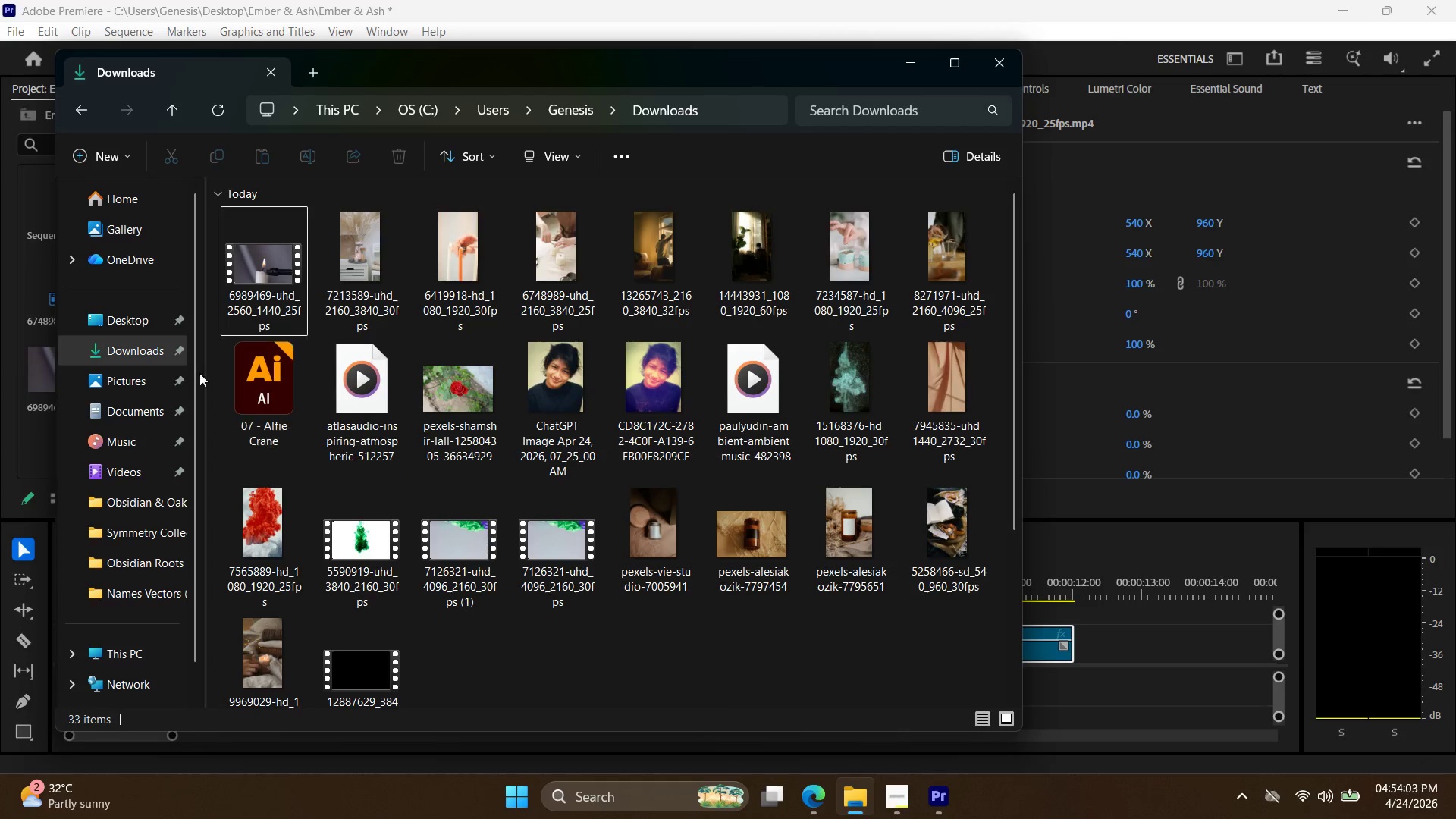 
left_click([155, 346])
 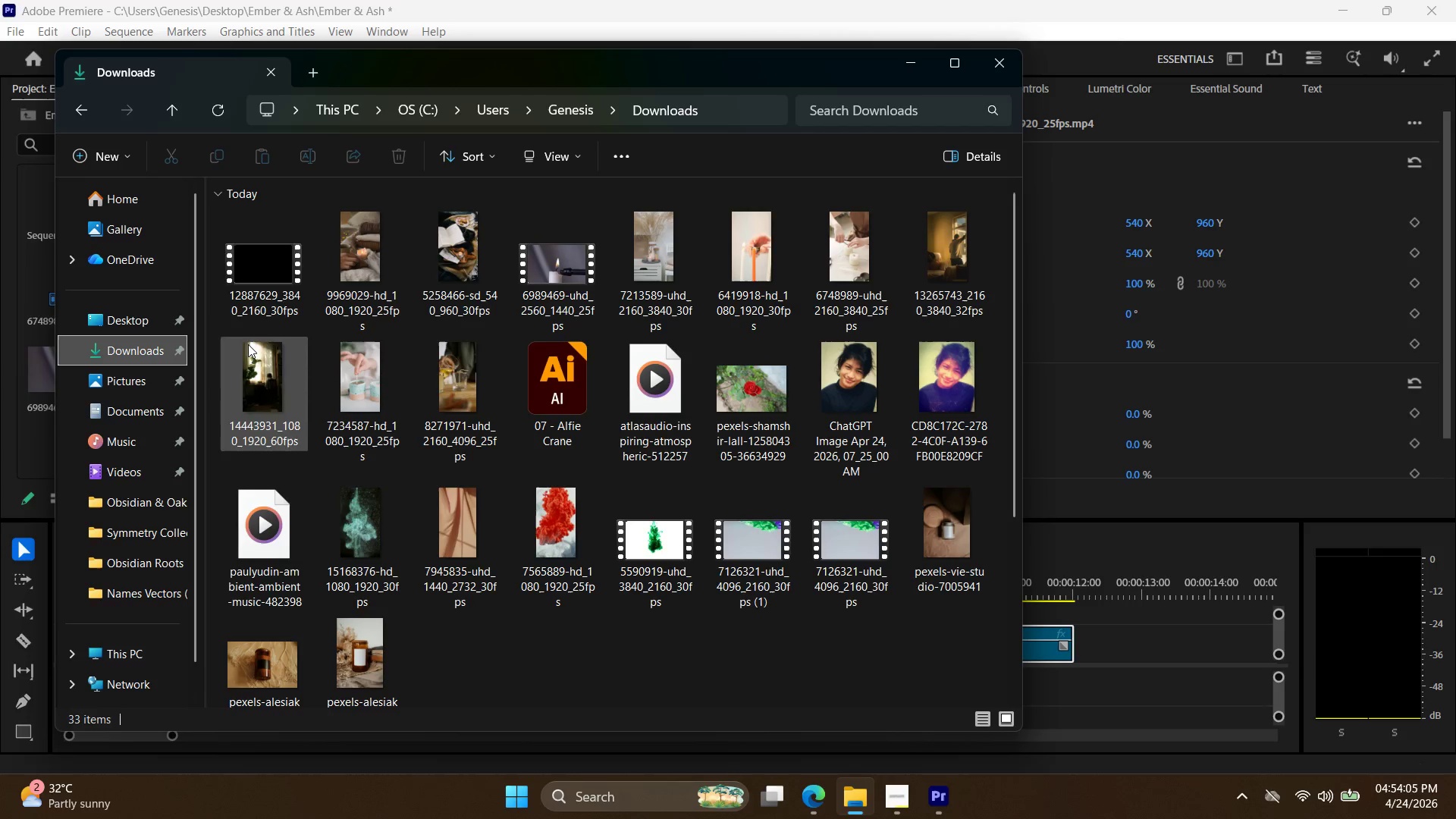 
left_click([256, 277])
 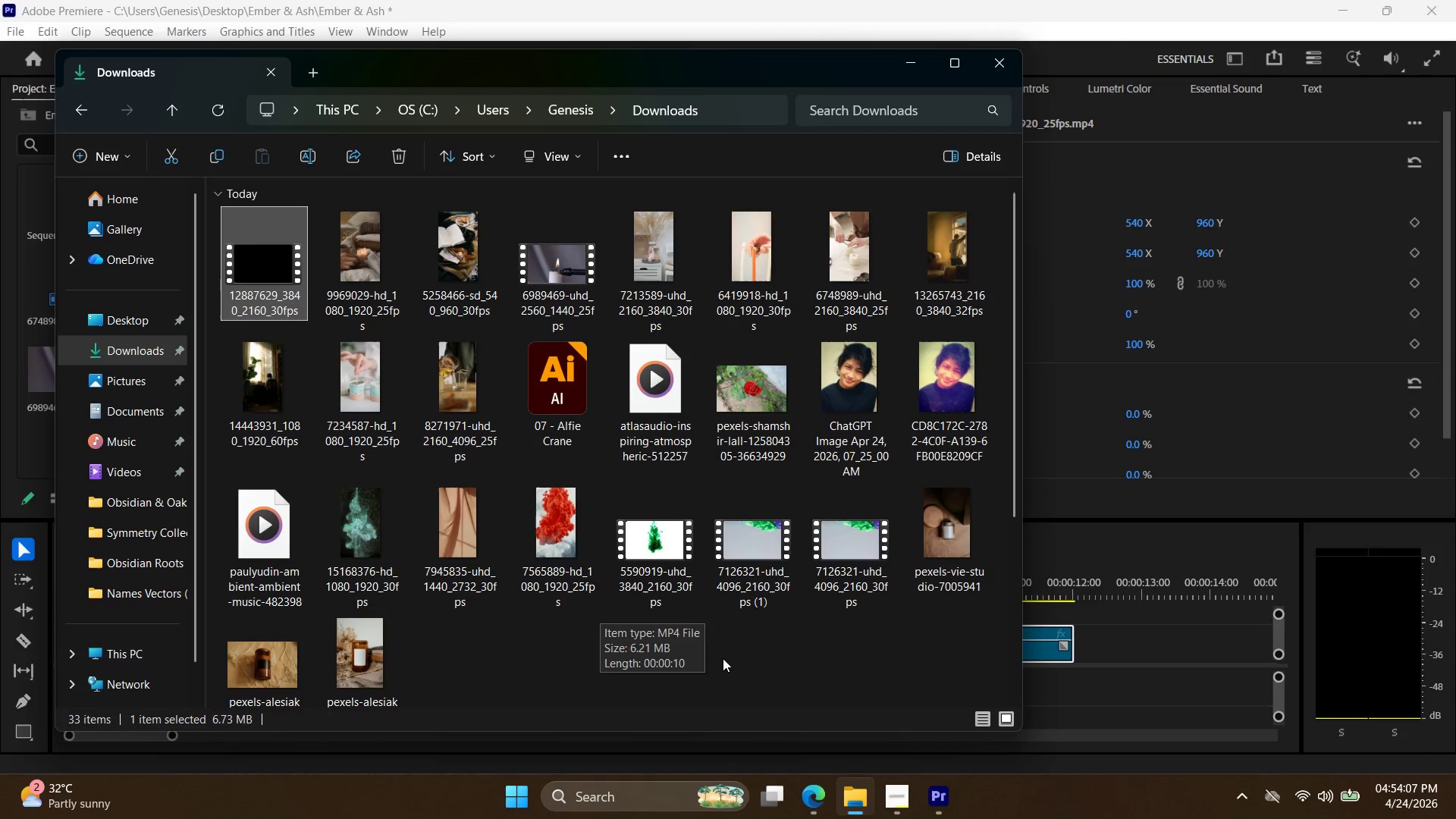 
left_click([825, 805])
 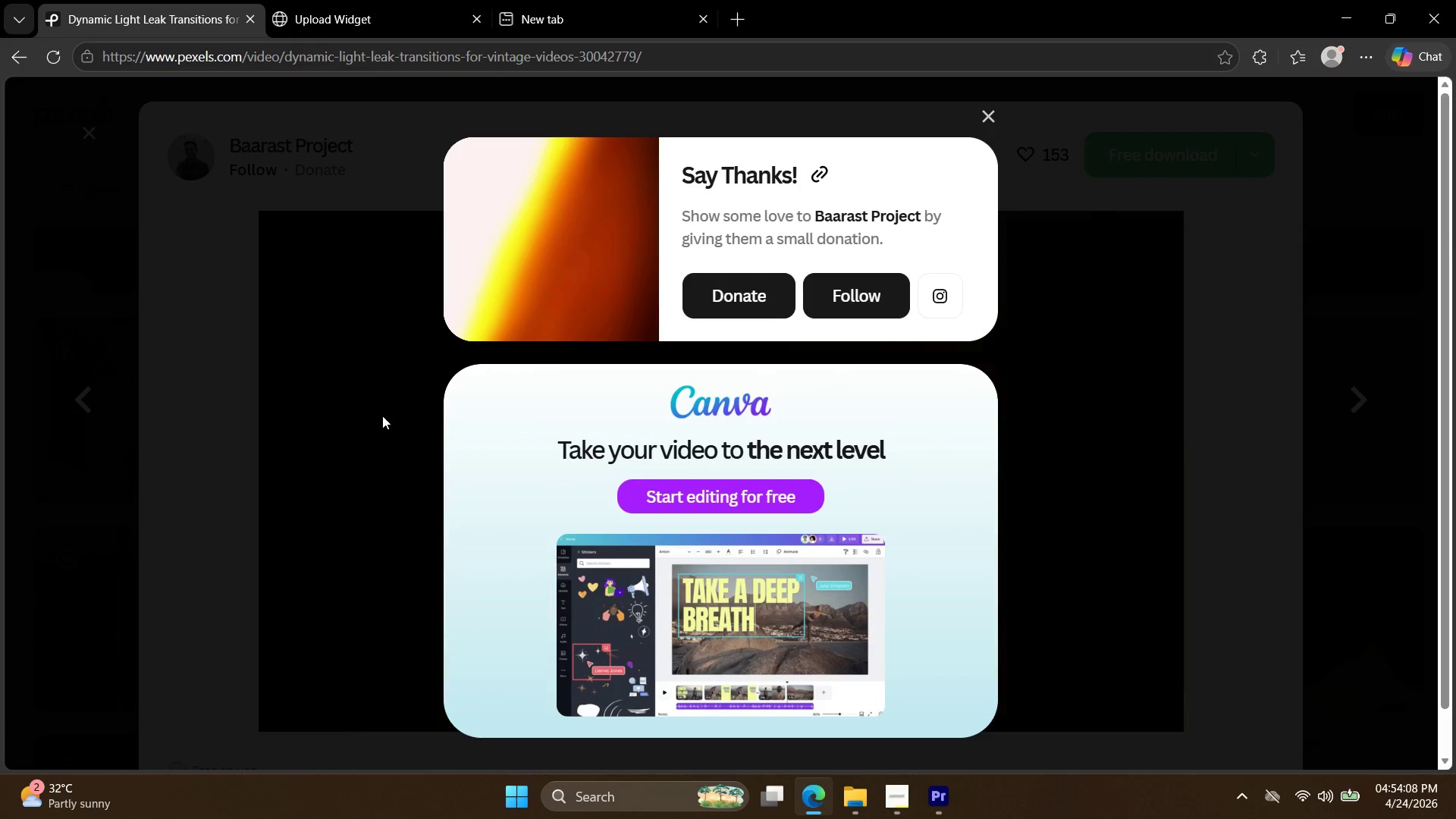 
key(Escape)
 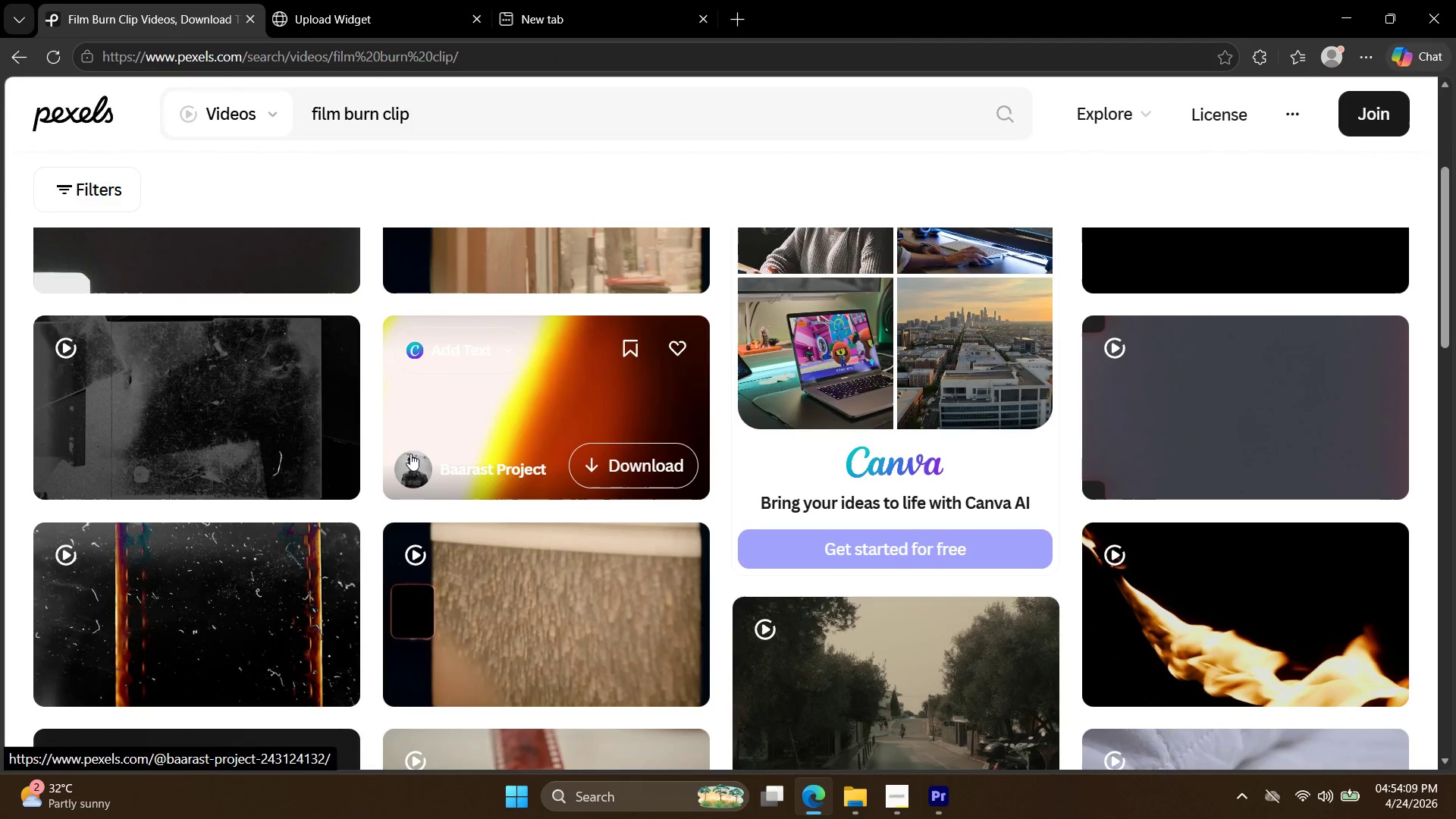 
scroll: coordinate [386, 495], scroll_direction: none, amount: 0.0
 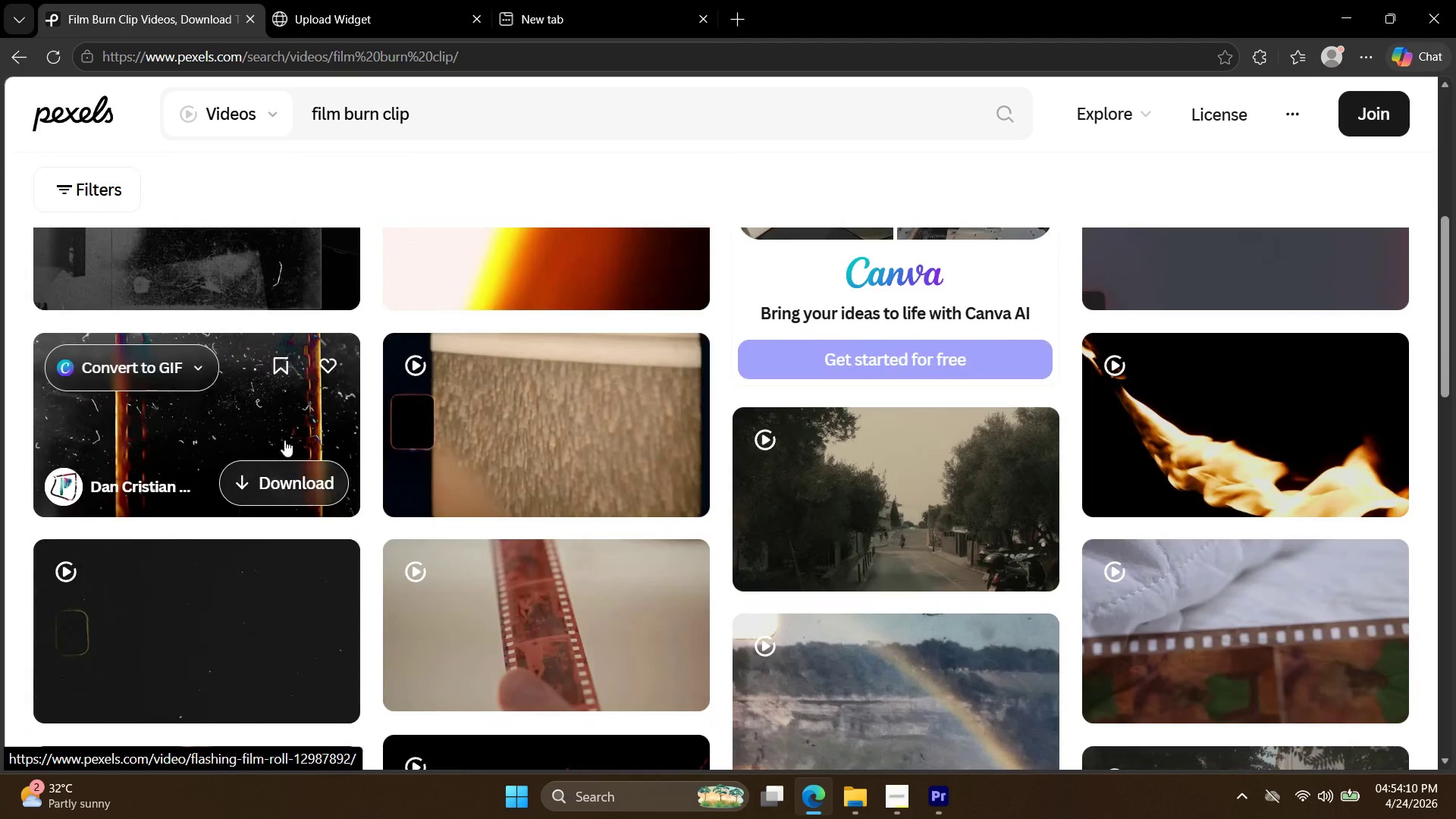 
left_click([275, 421])
 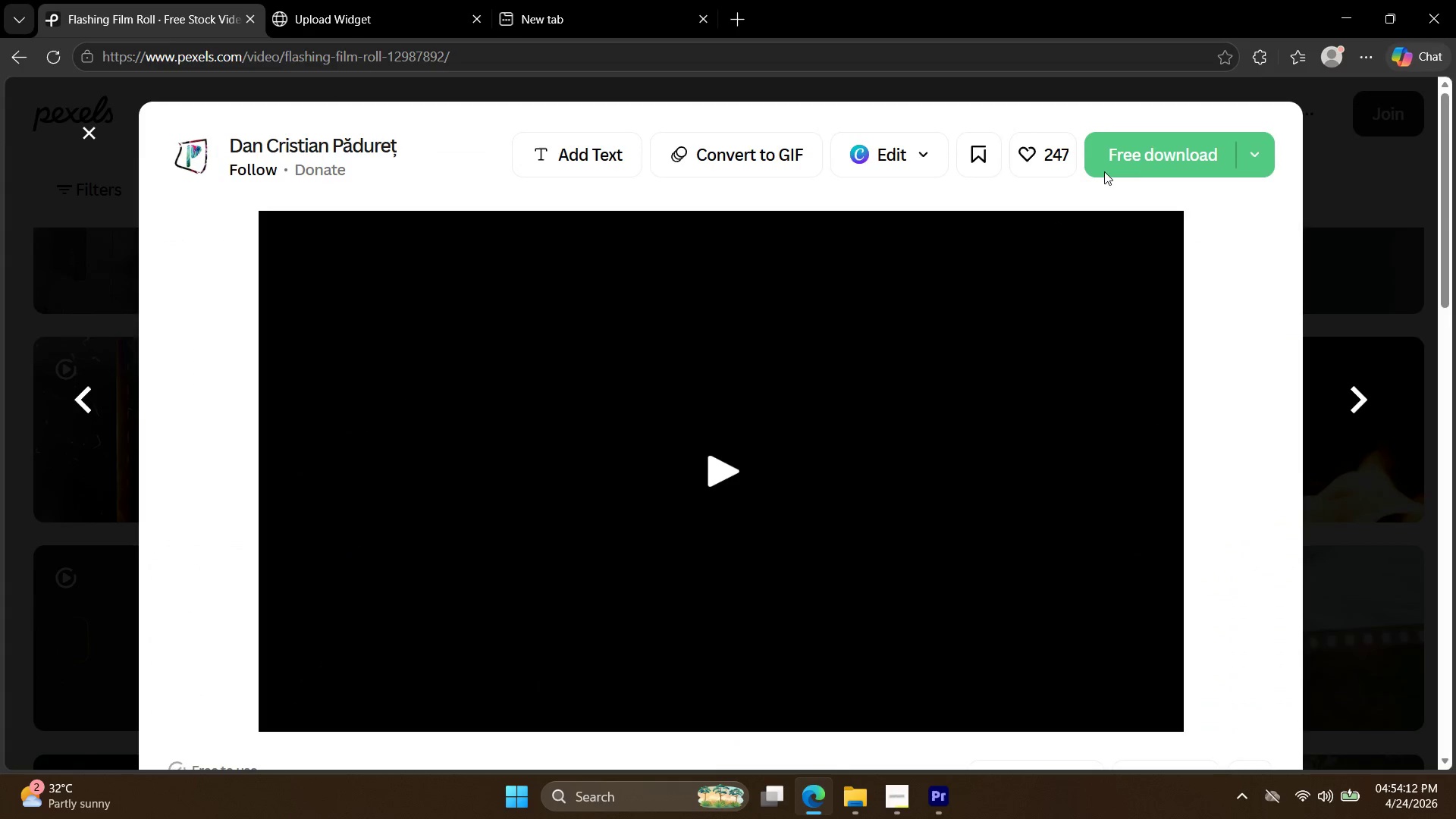 
left_click([1150, 152])
 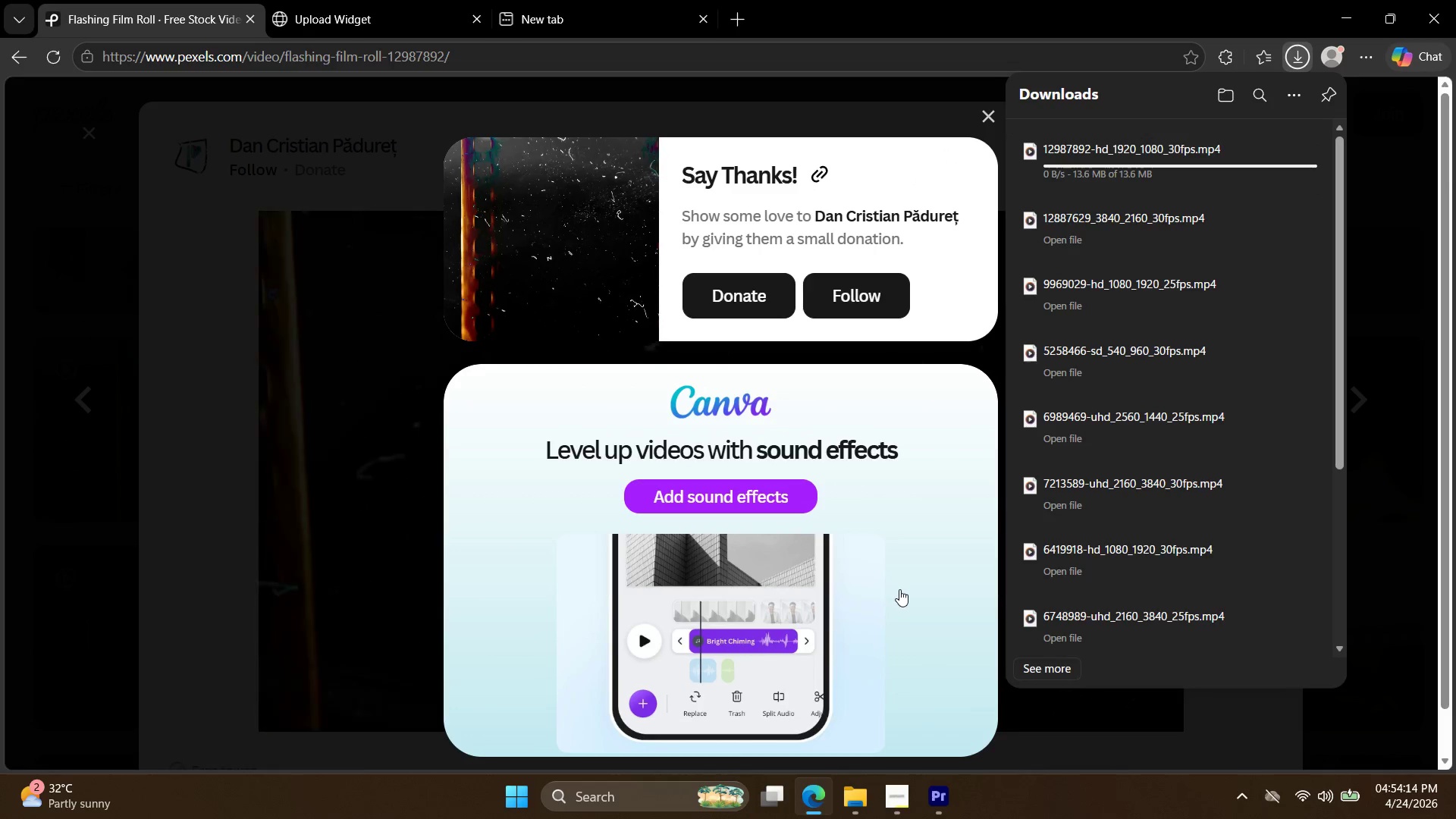 
key(Escape)
 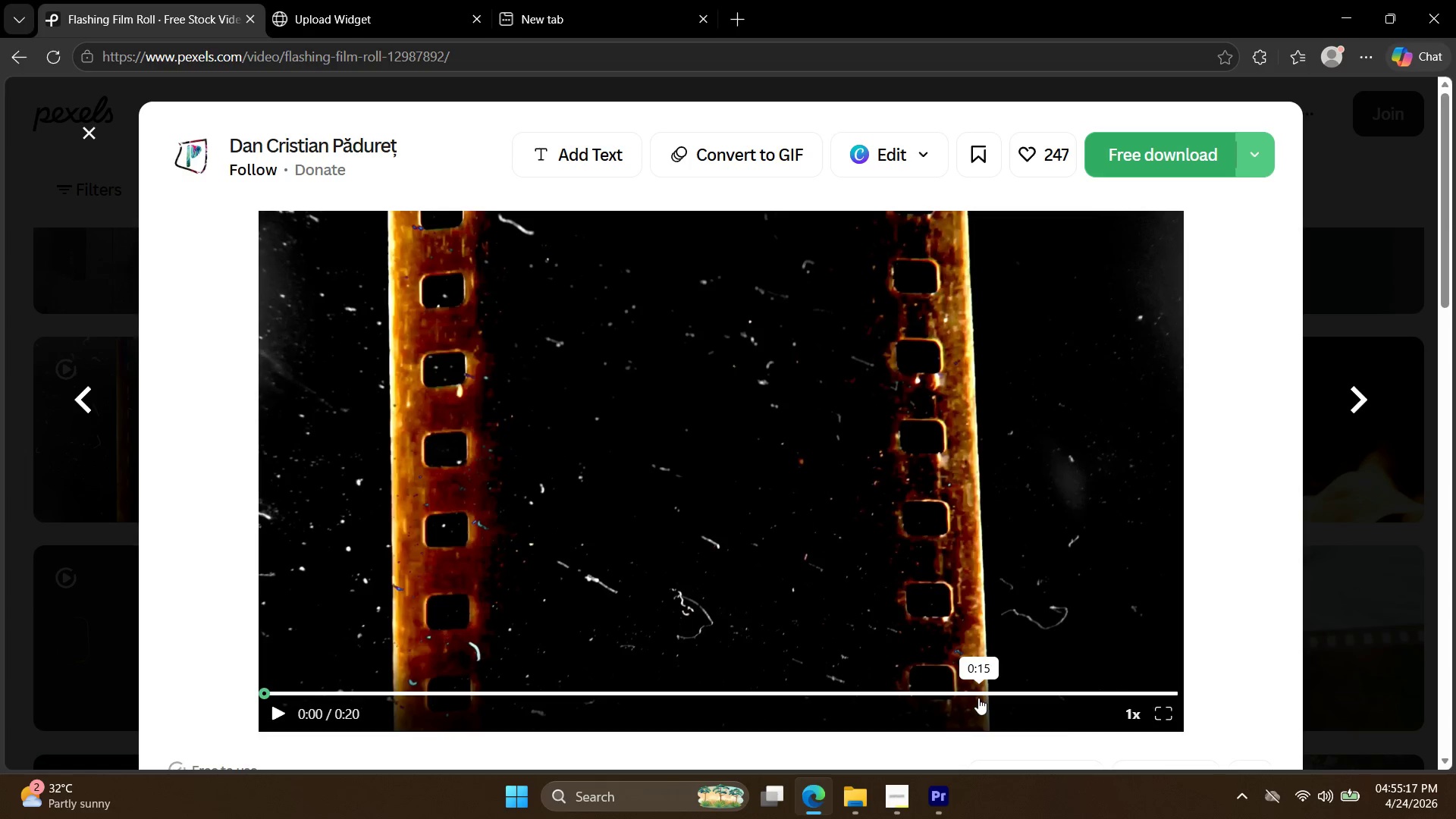 
wait(67.26)
 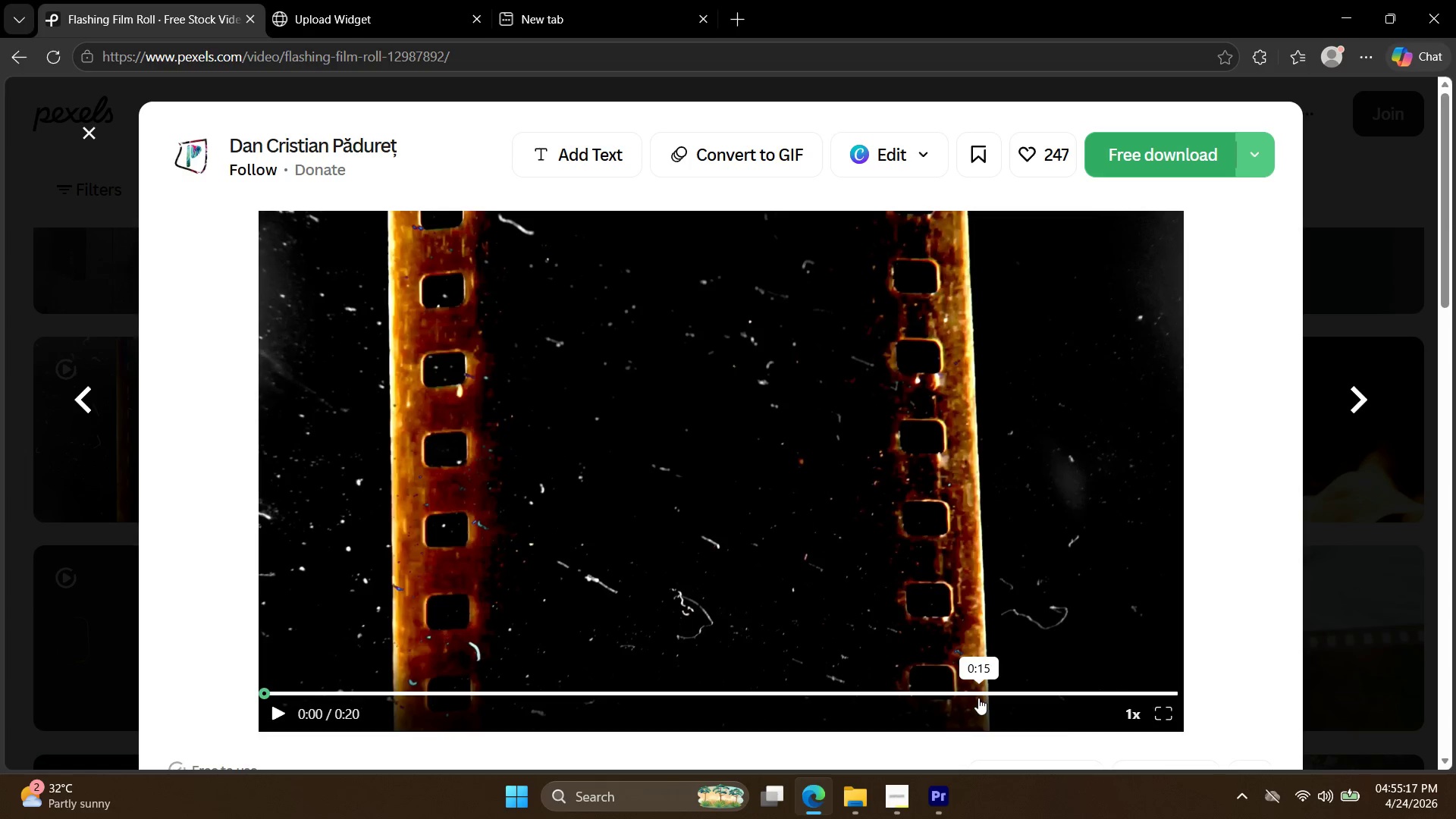 
mouse_move([1029, 582])
 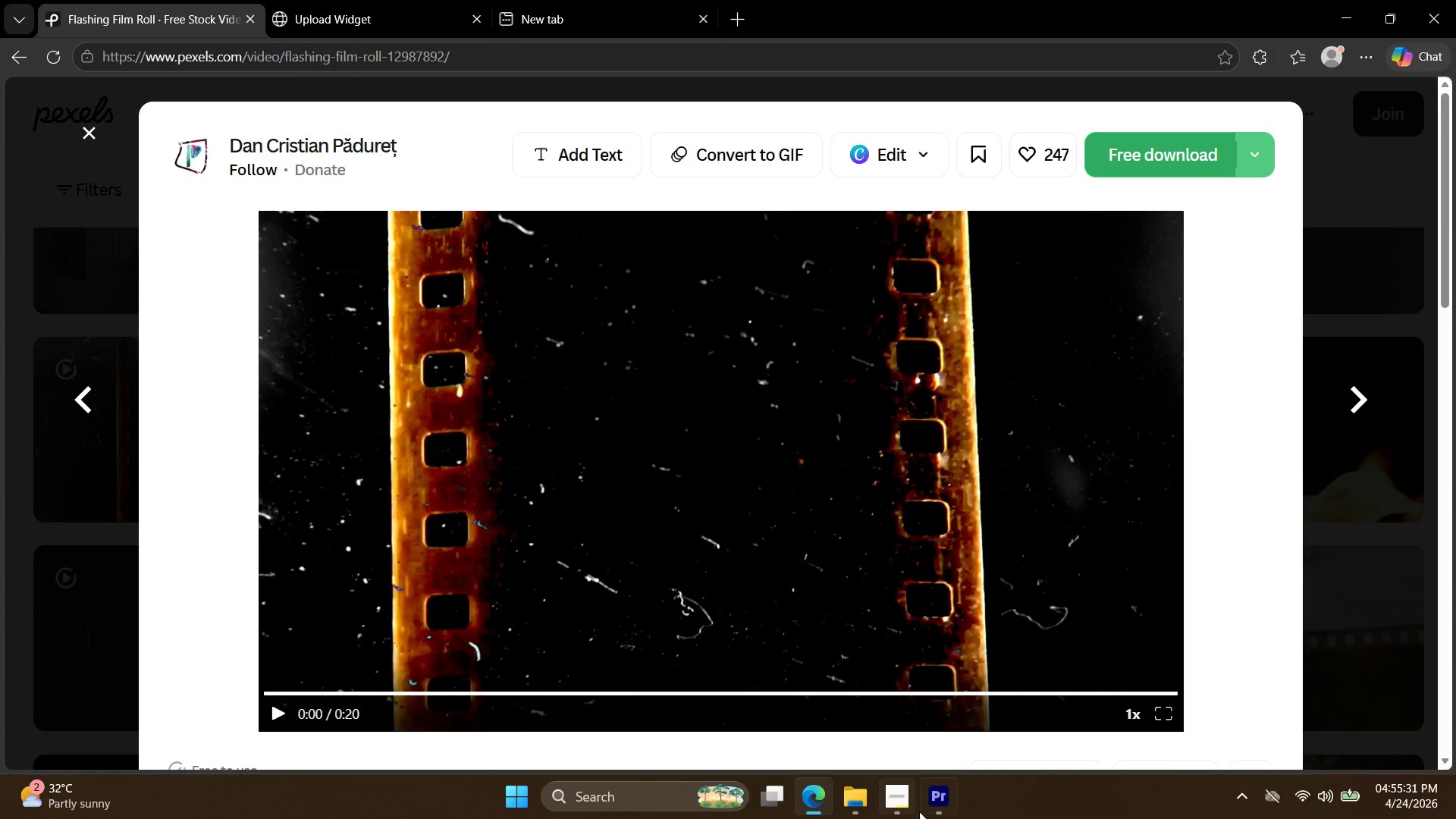 
left_click([899, 803])